 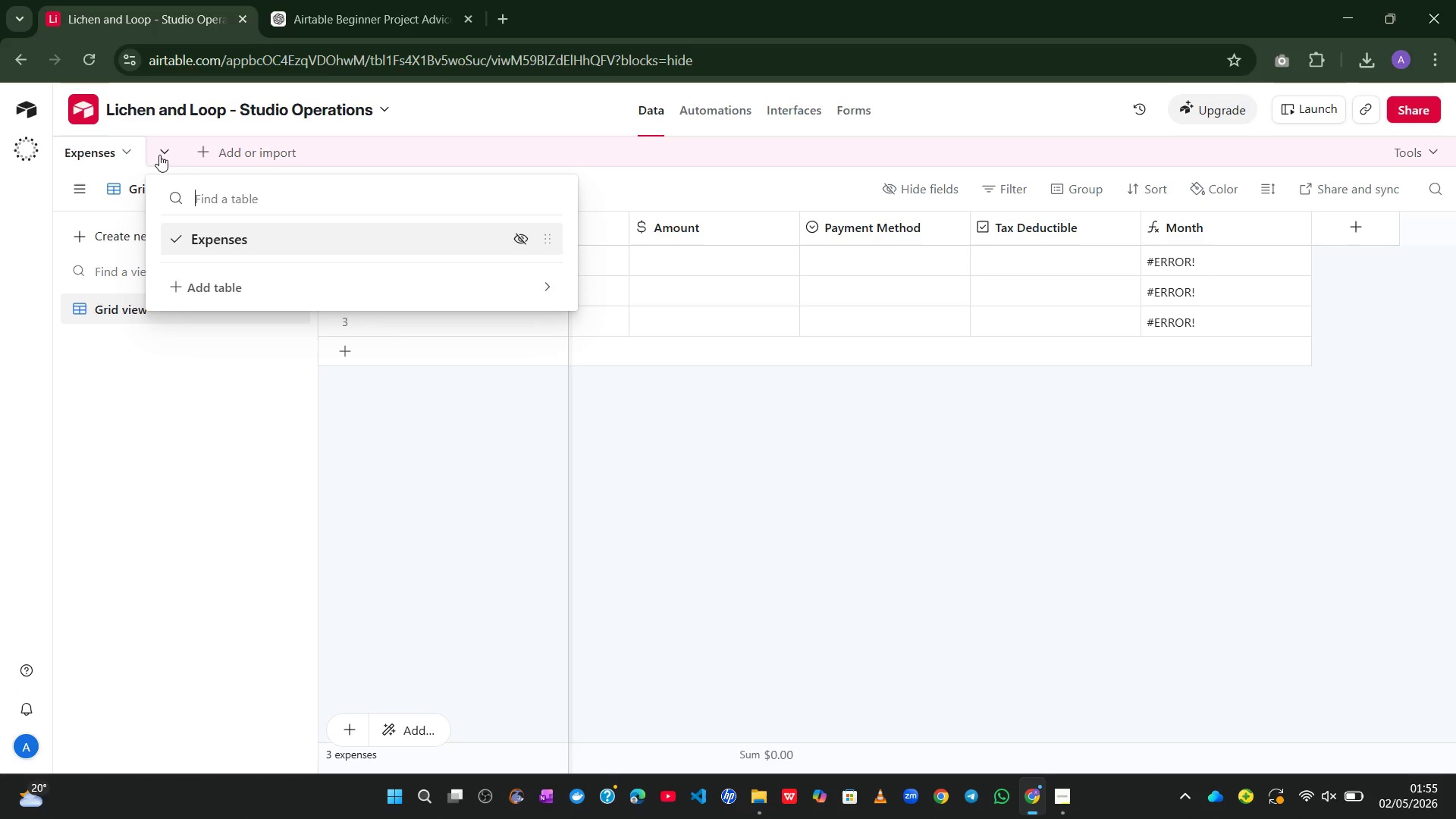 
left_click([127, 149])
 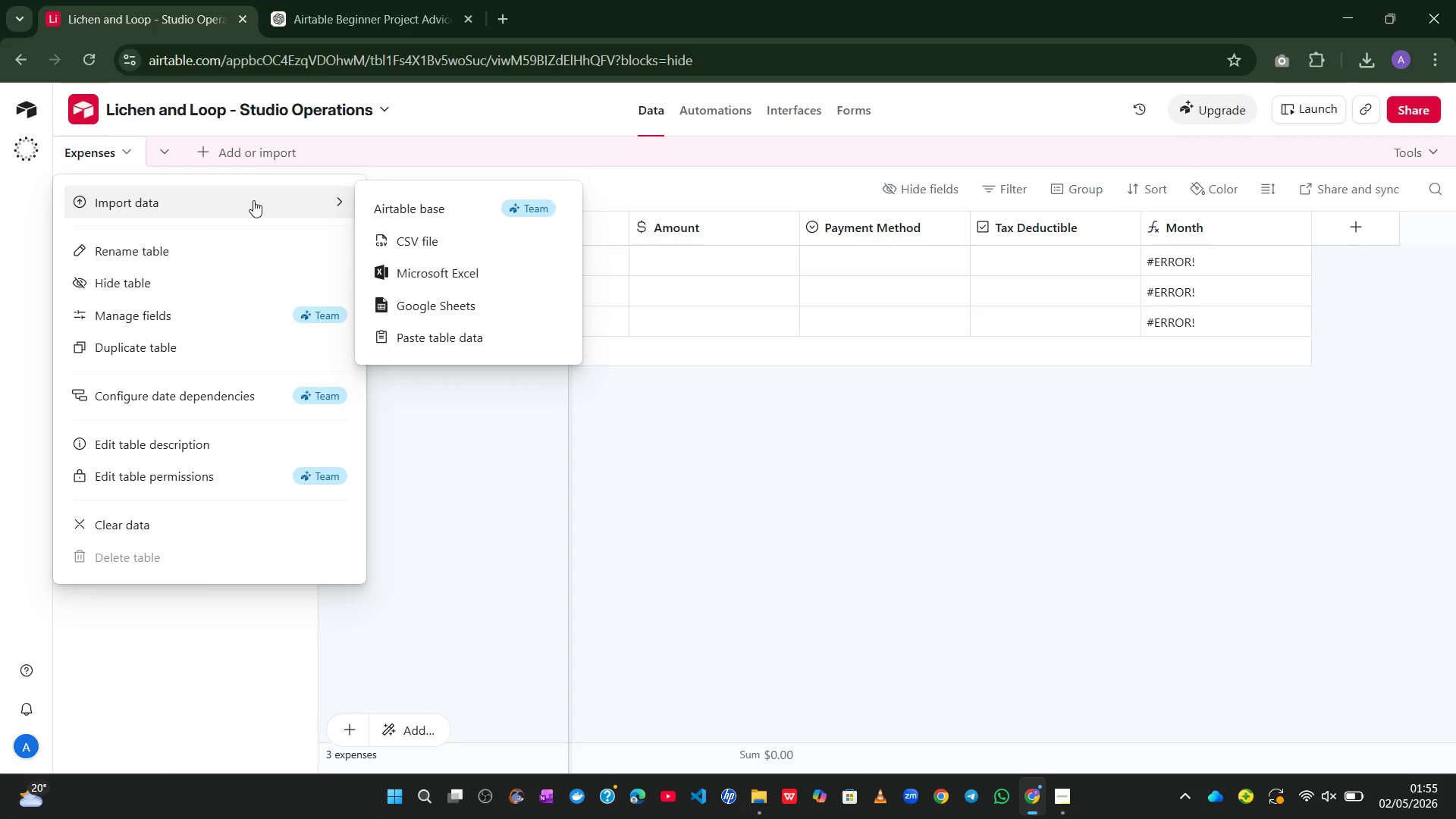 
left_click([387, 234])
 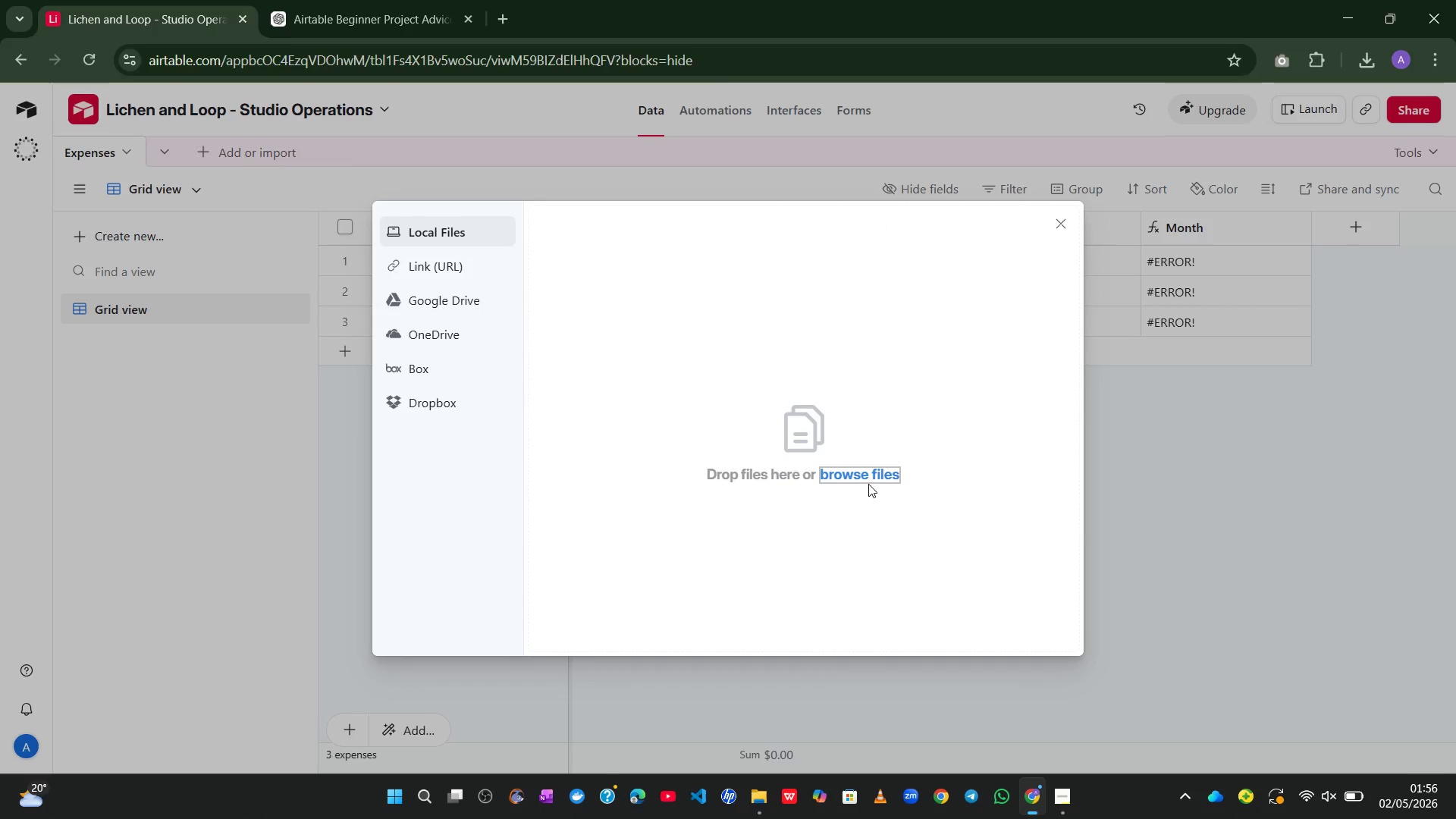 
left_click([854, 474])
 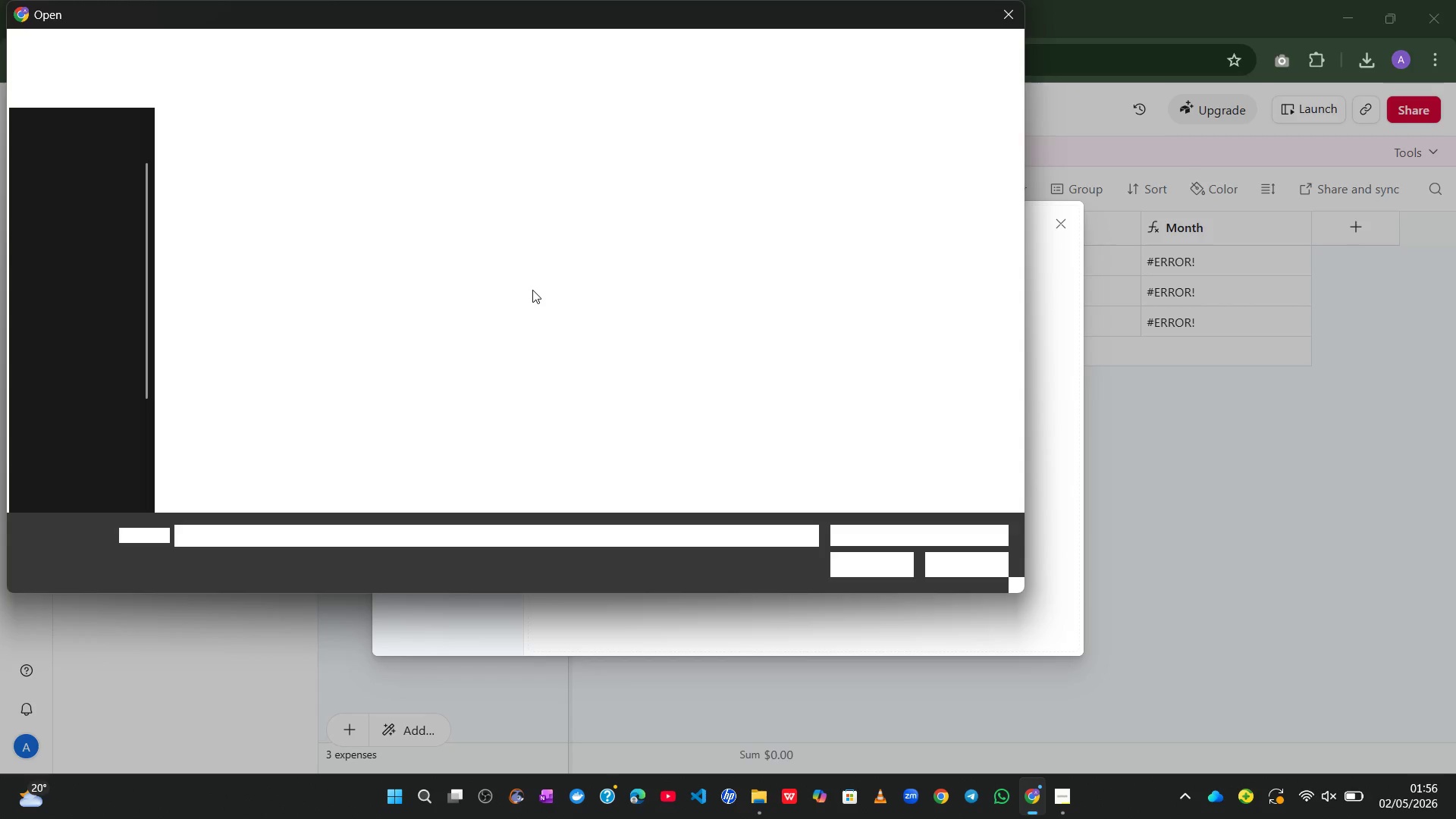 
left_click([465, 187])
 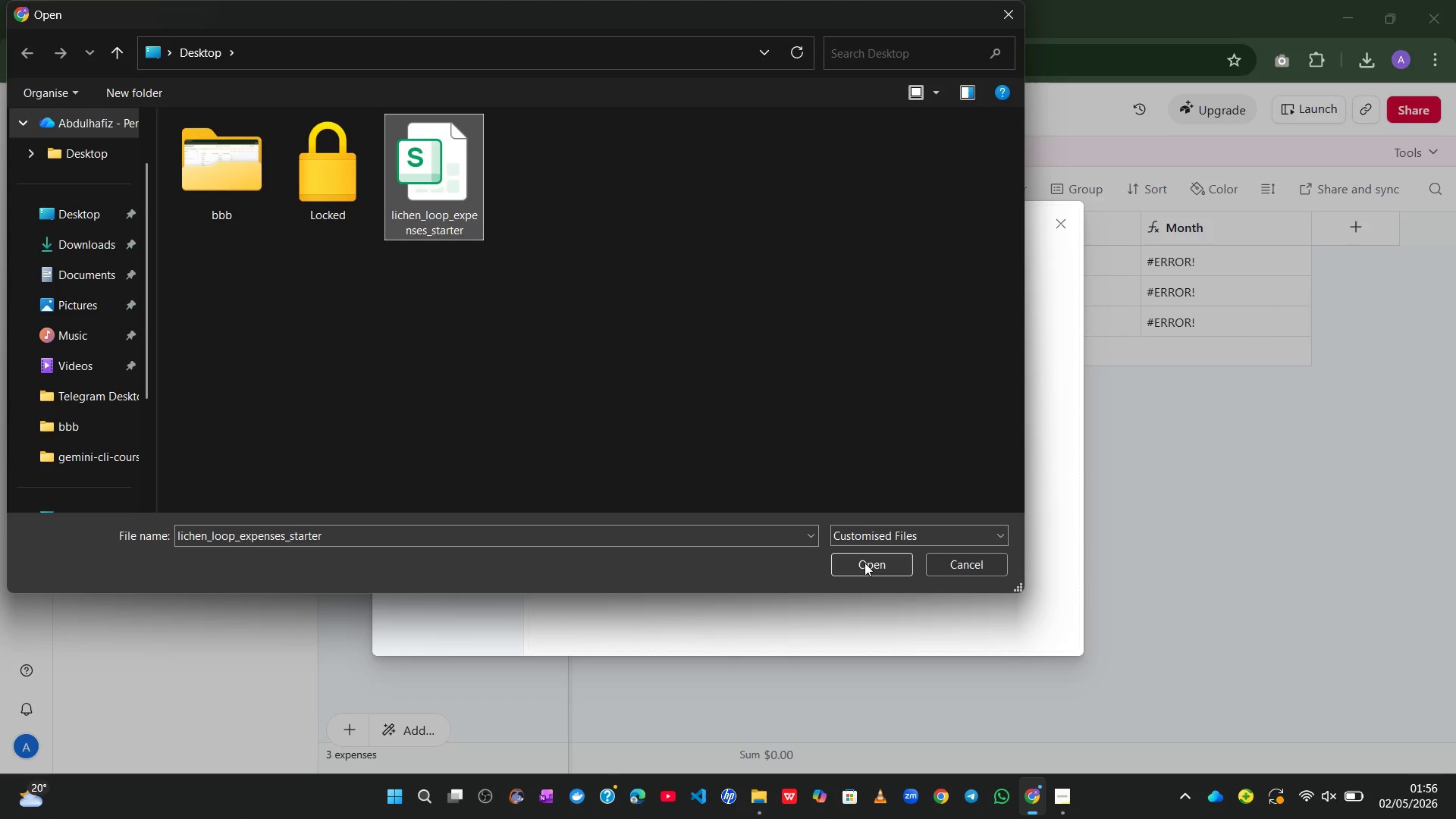 
left_click([864, 563])
 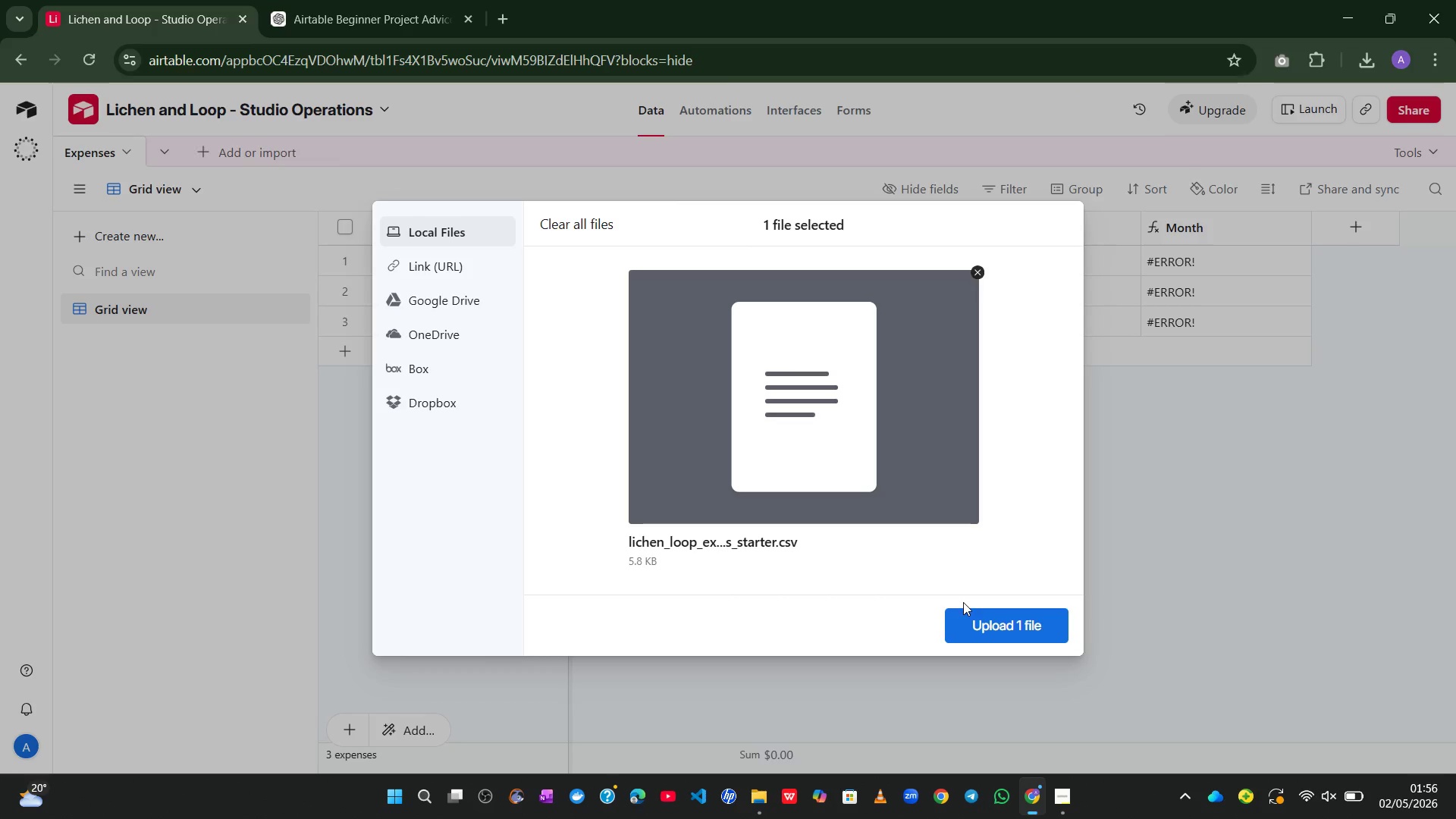 
left_click([993, 622])
 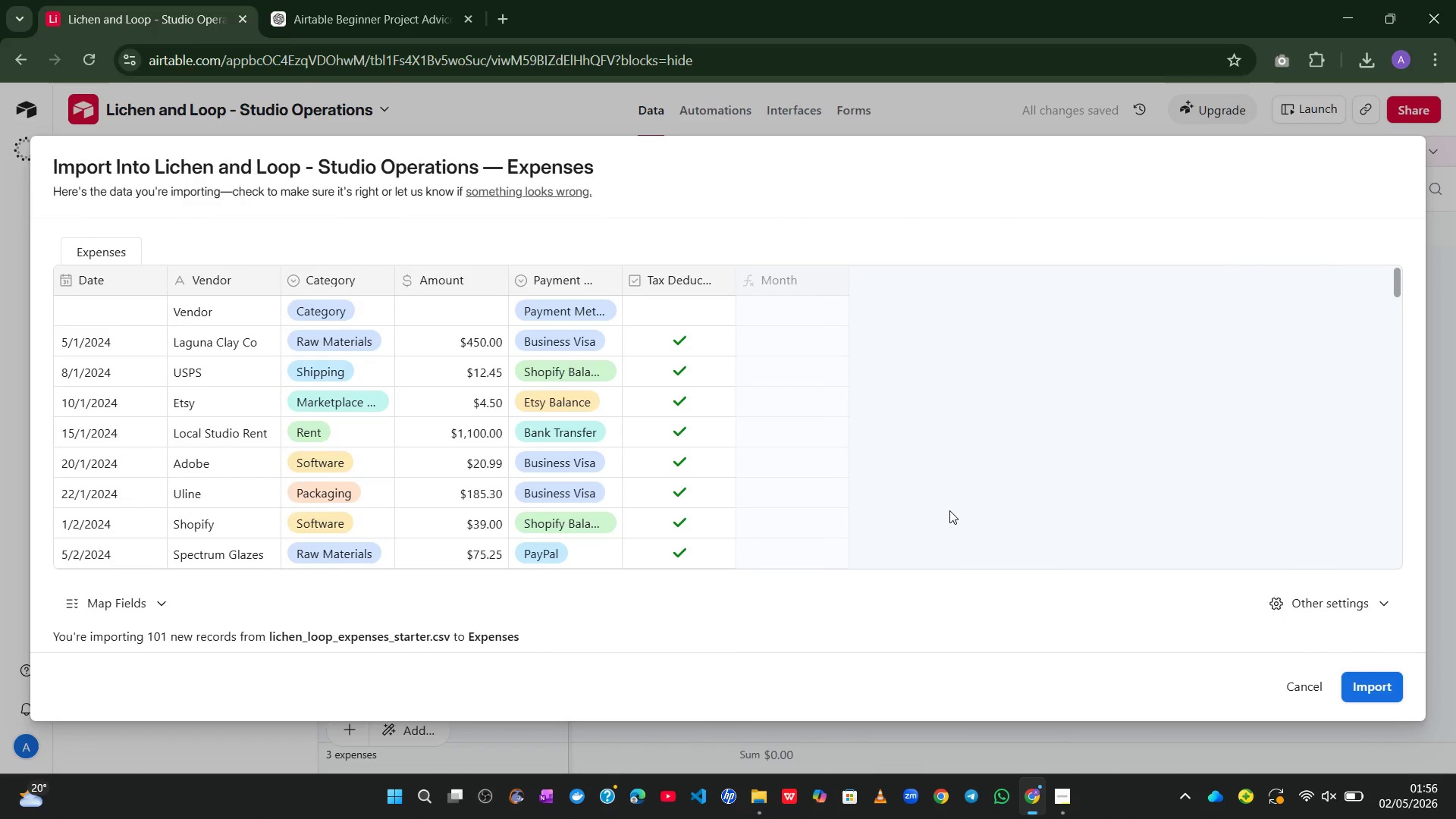 
wait(10.36)
 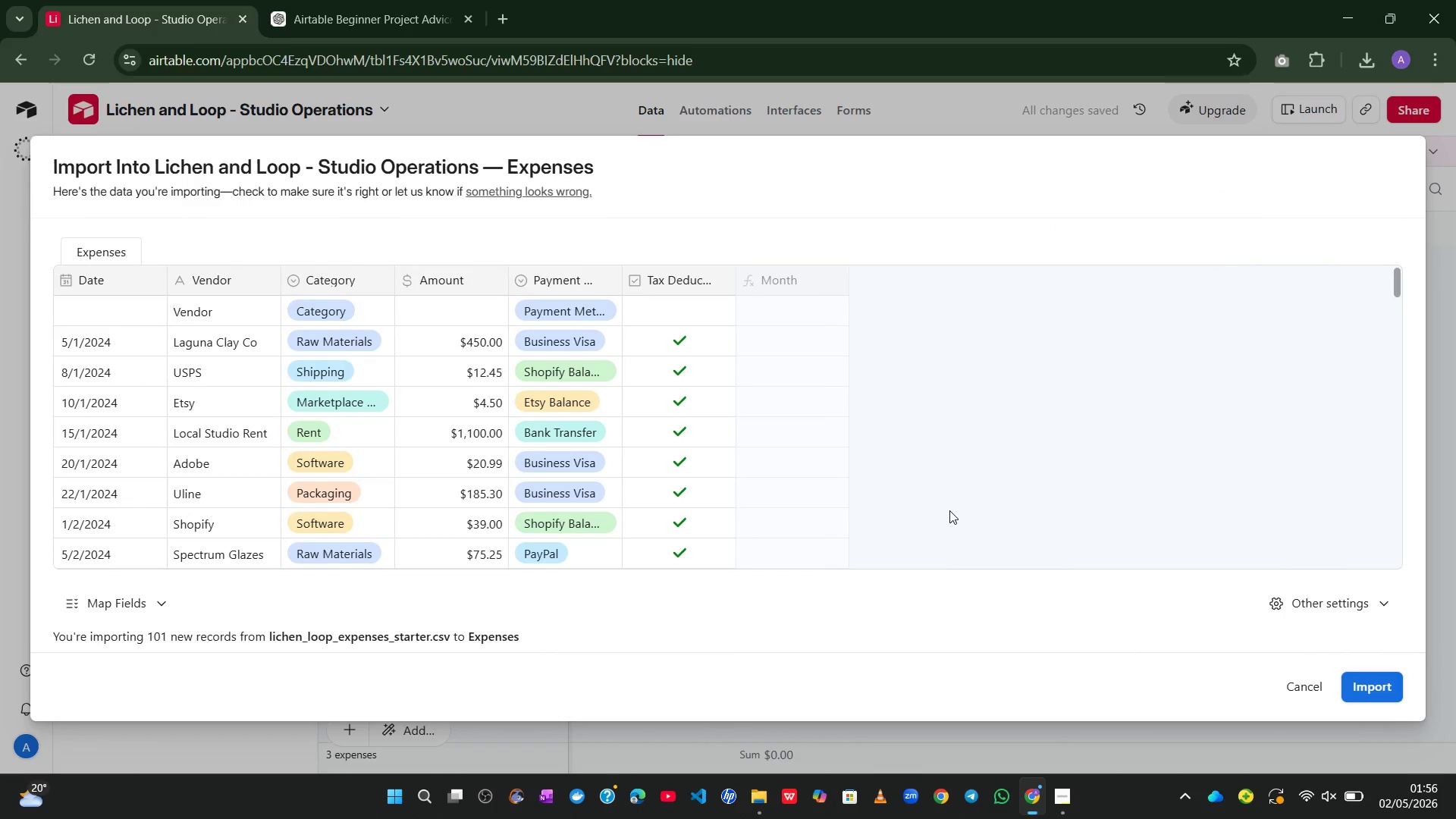 
left_click([1373, 689])
 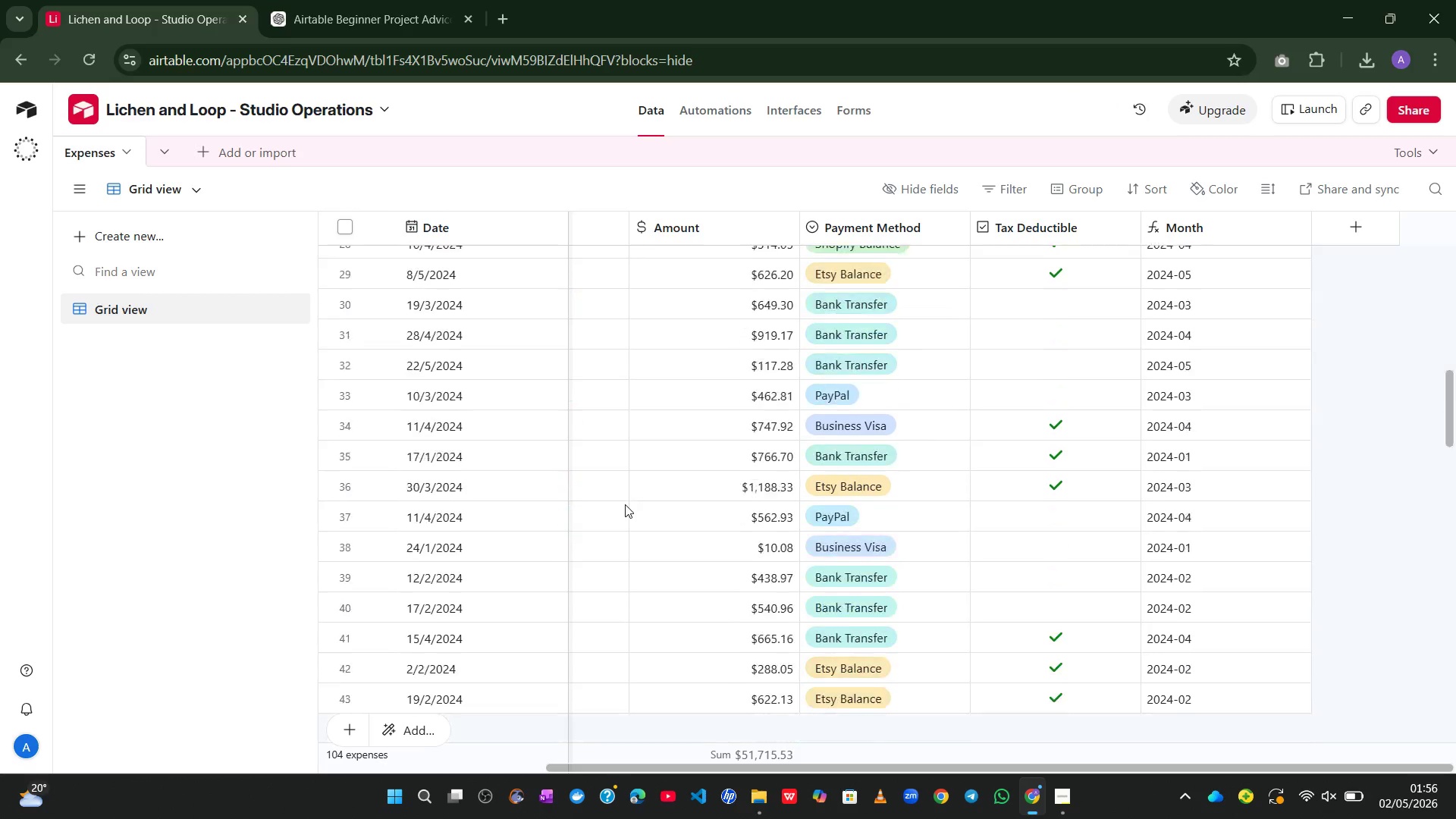 
wait(14.3)
 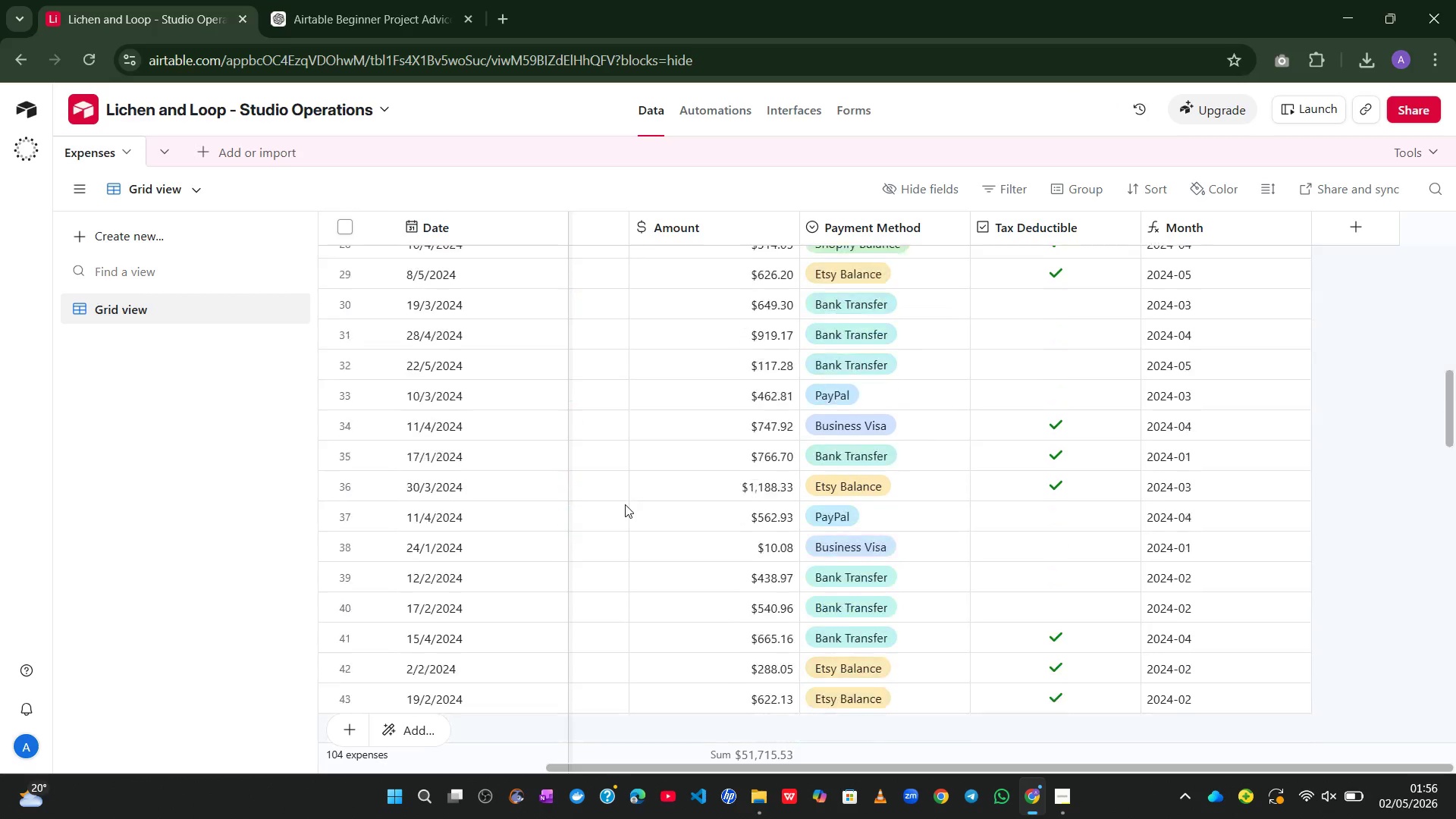 
left_click([338, 254])
 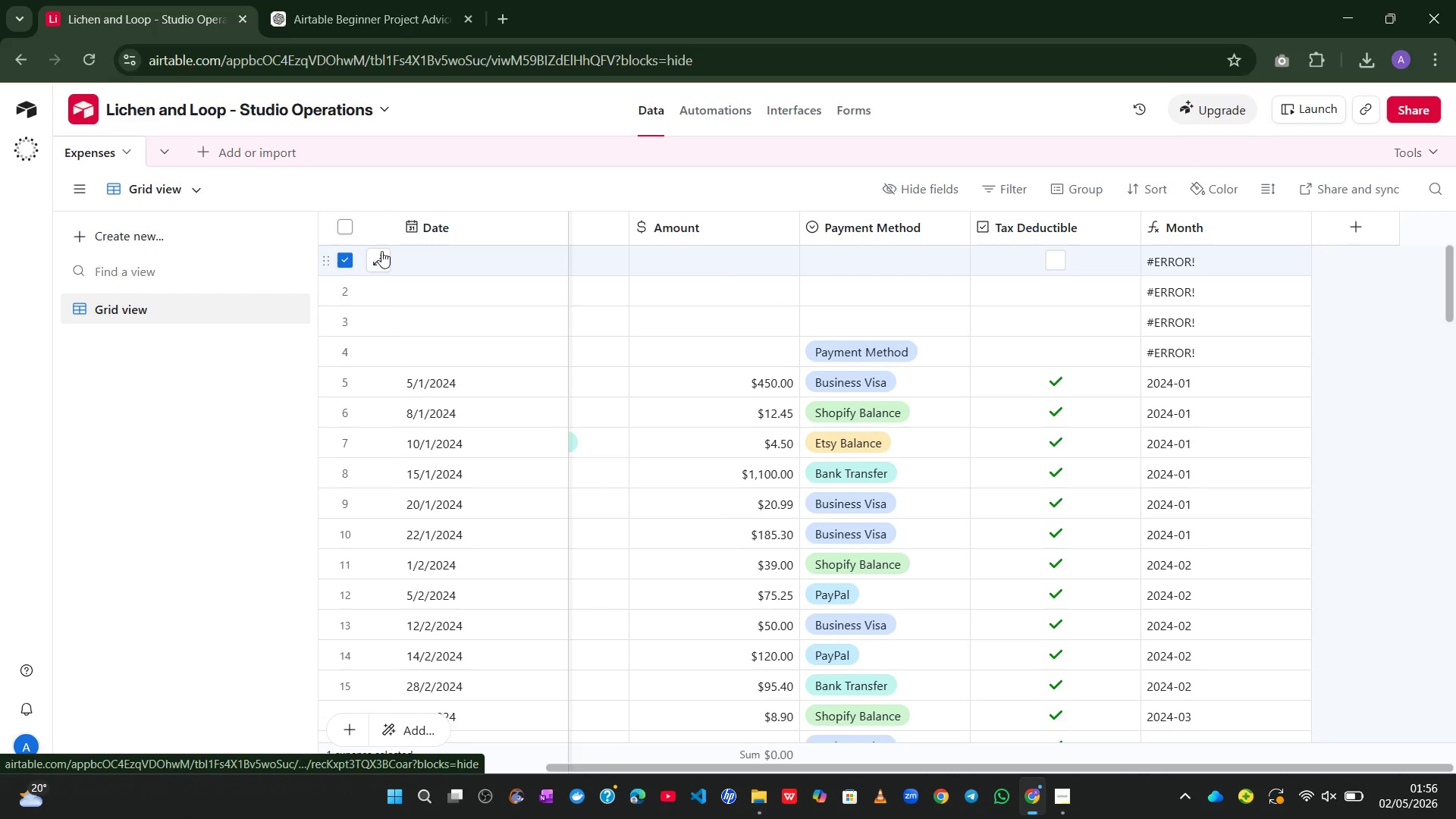 
hold_key(key=ShiftLeft, duration=2.83)
left_click([337, 346])
 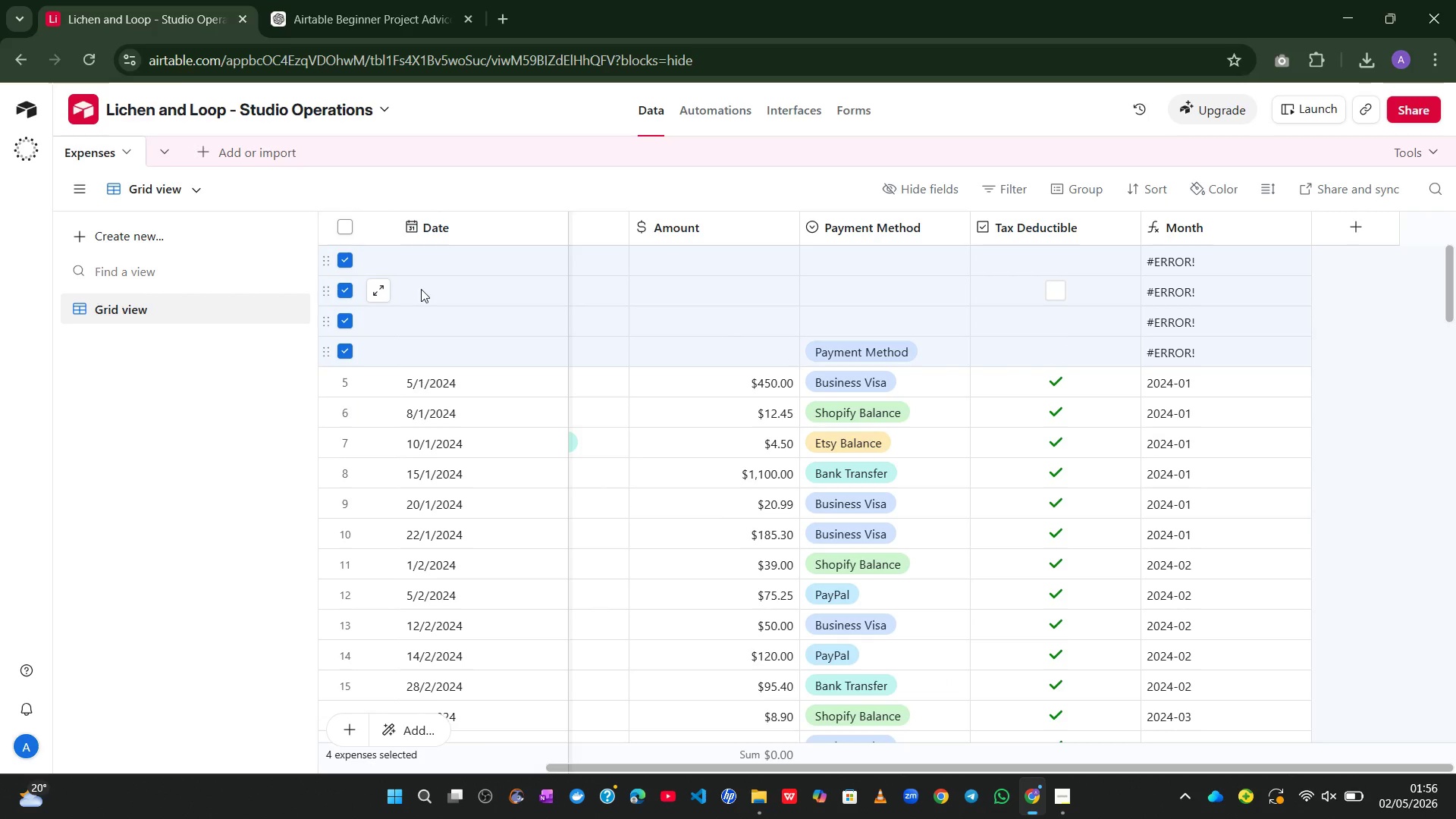 
left_click([444, 298])
 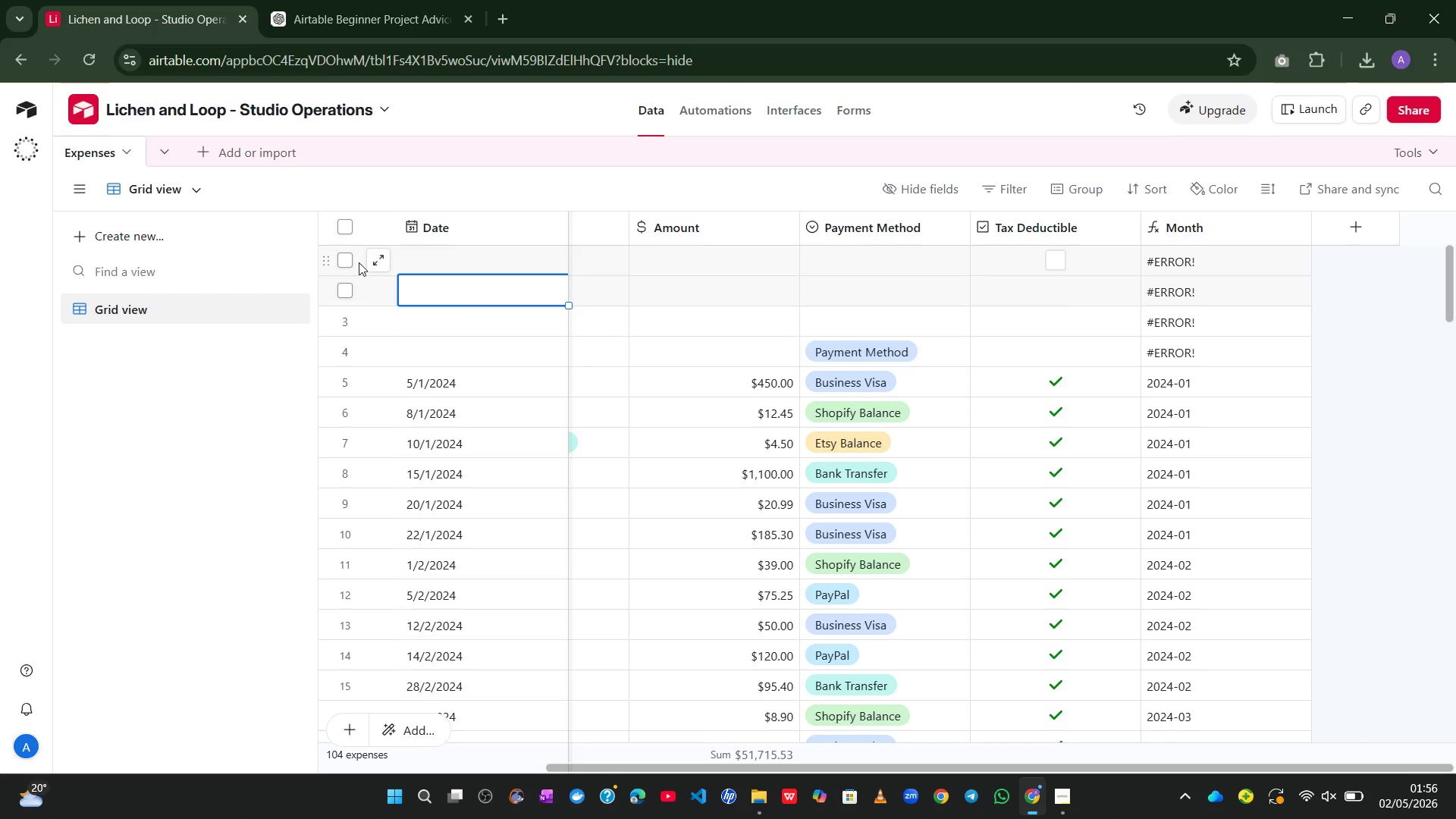 
left_click([343, 257])
 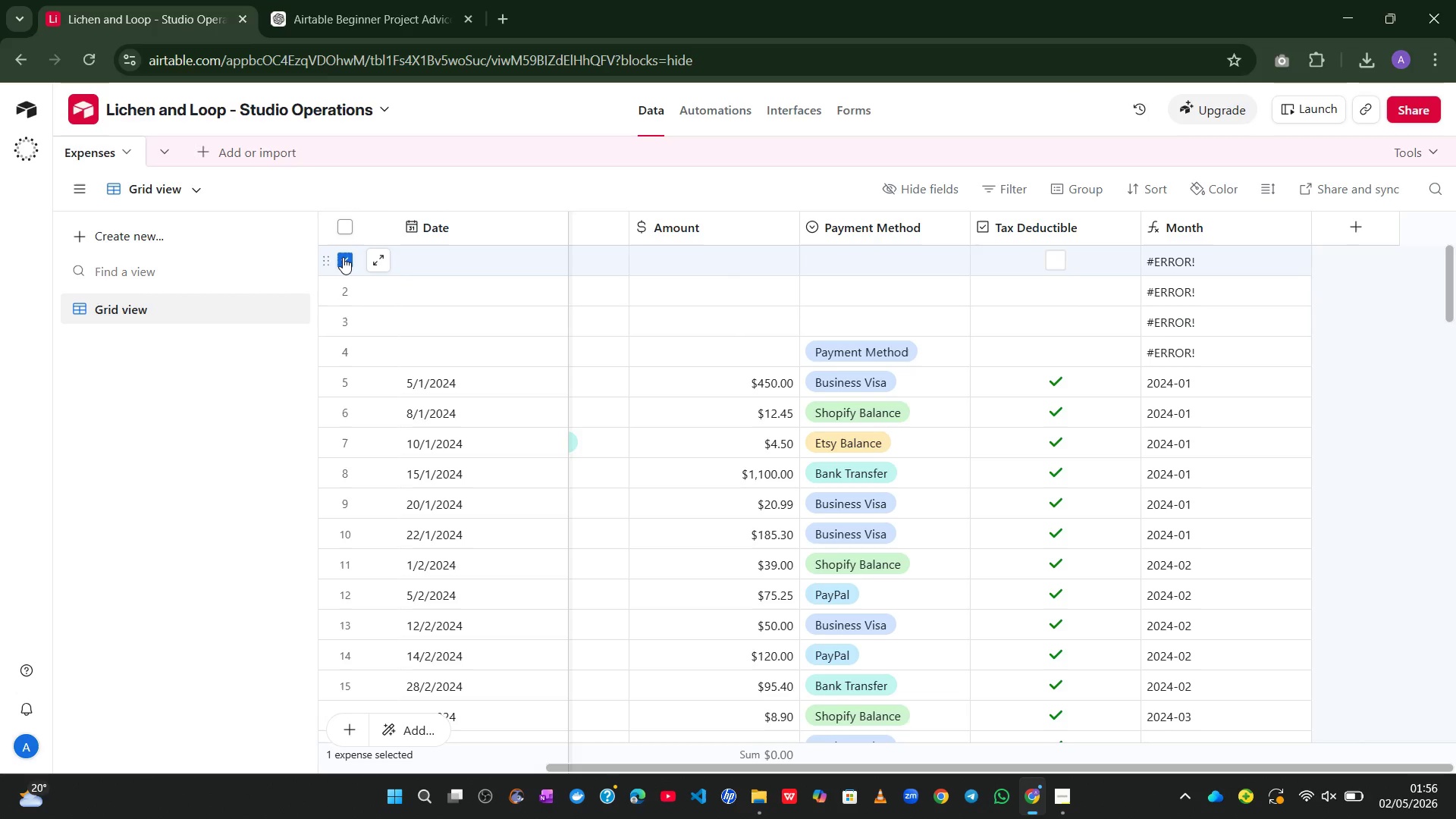 
hold_key(key=ShiftLeft, duration=2.03)
left_click([342, 352])
 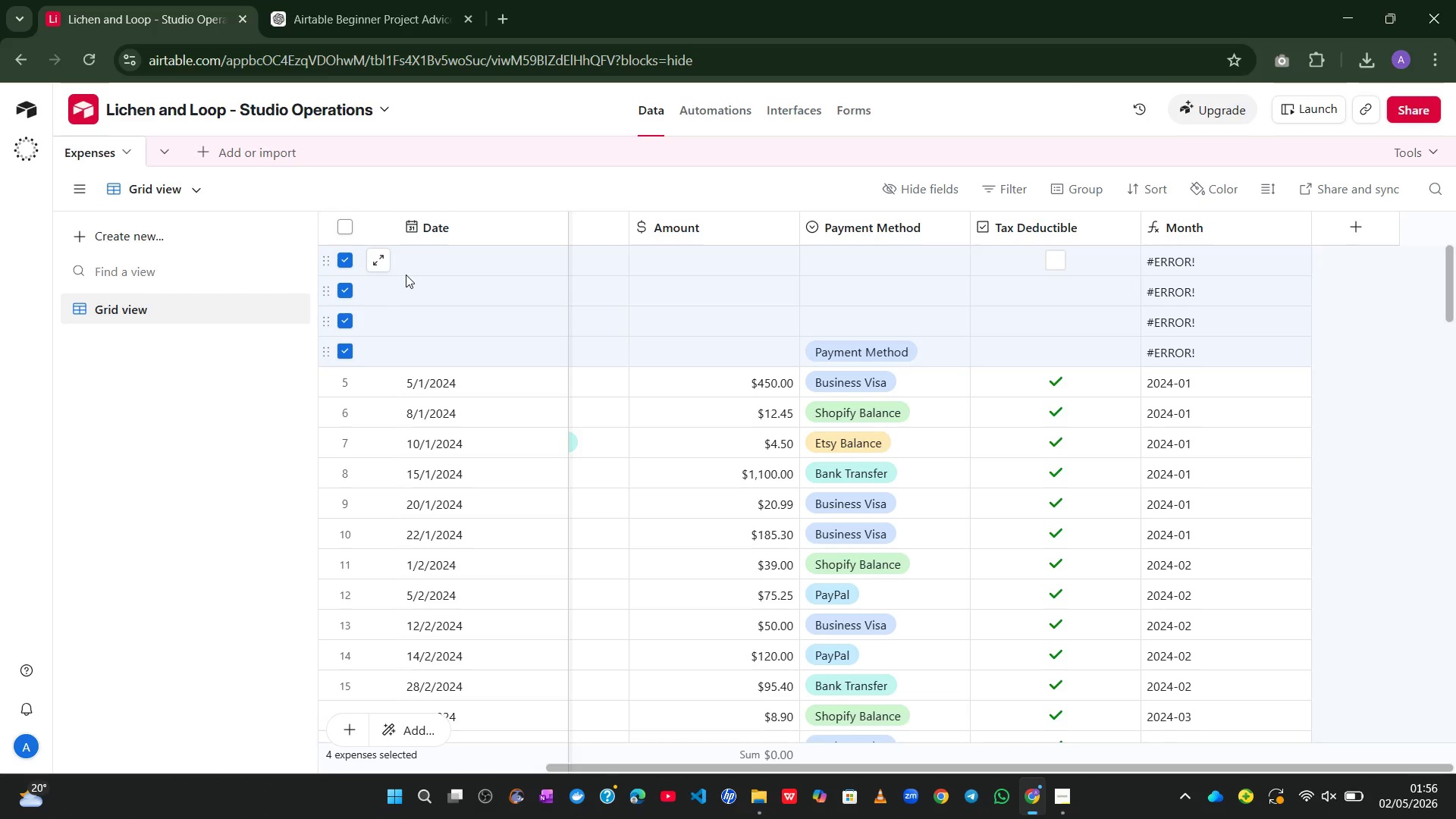 
right_click([406, 275])
 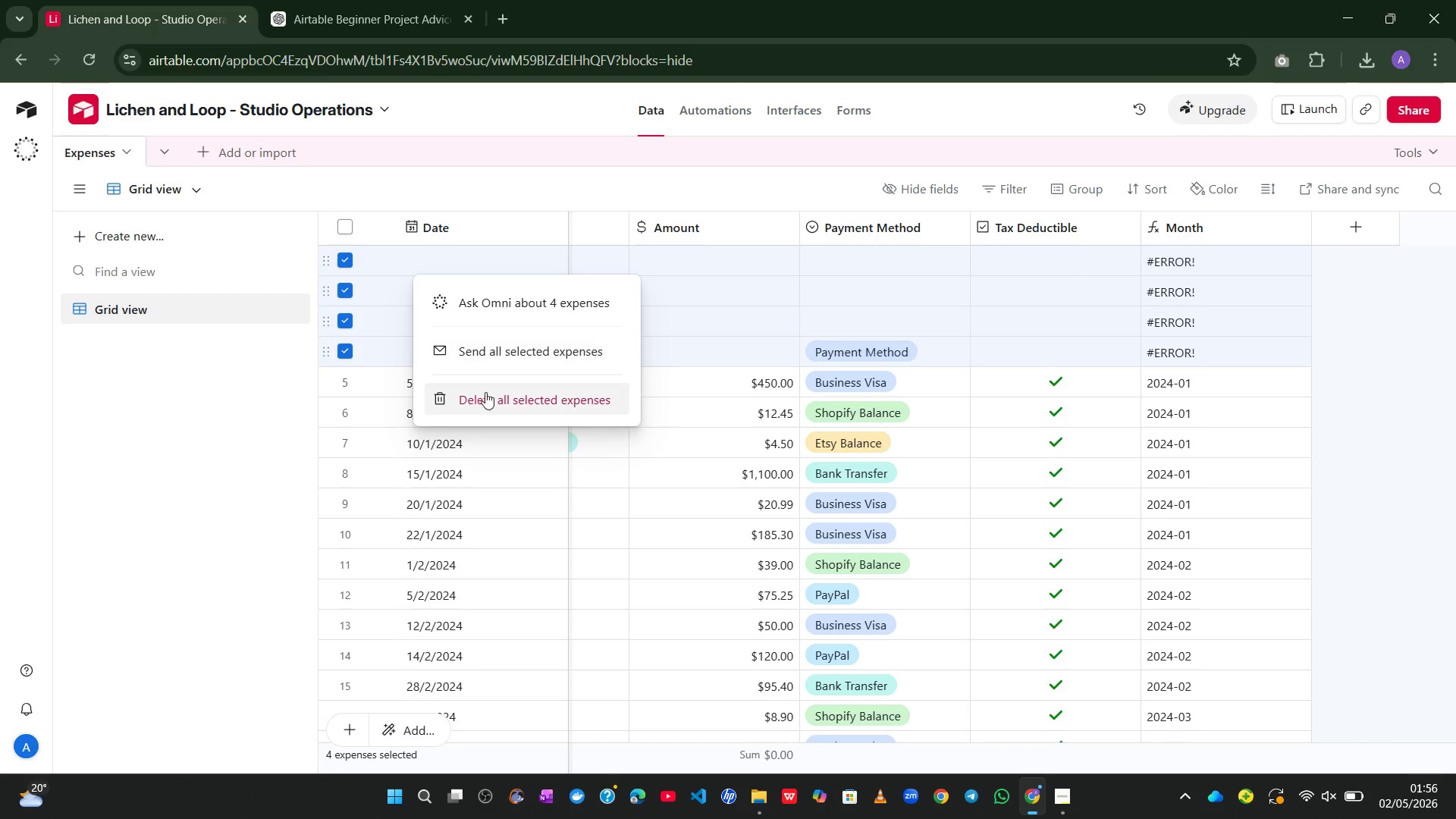 
left_click([488, 395])
 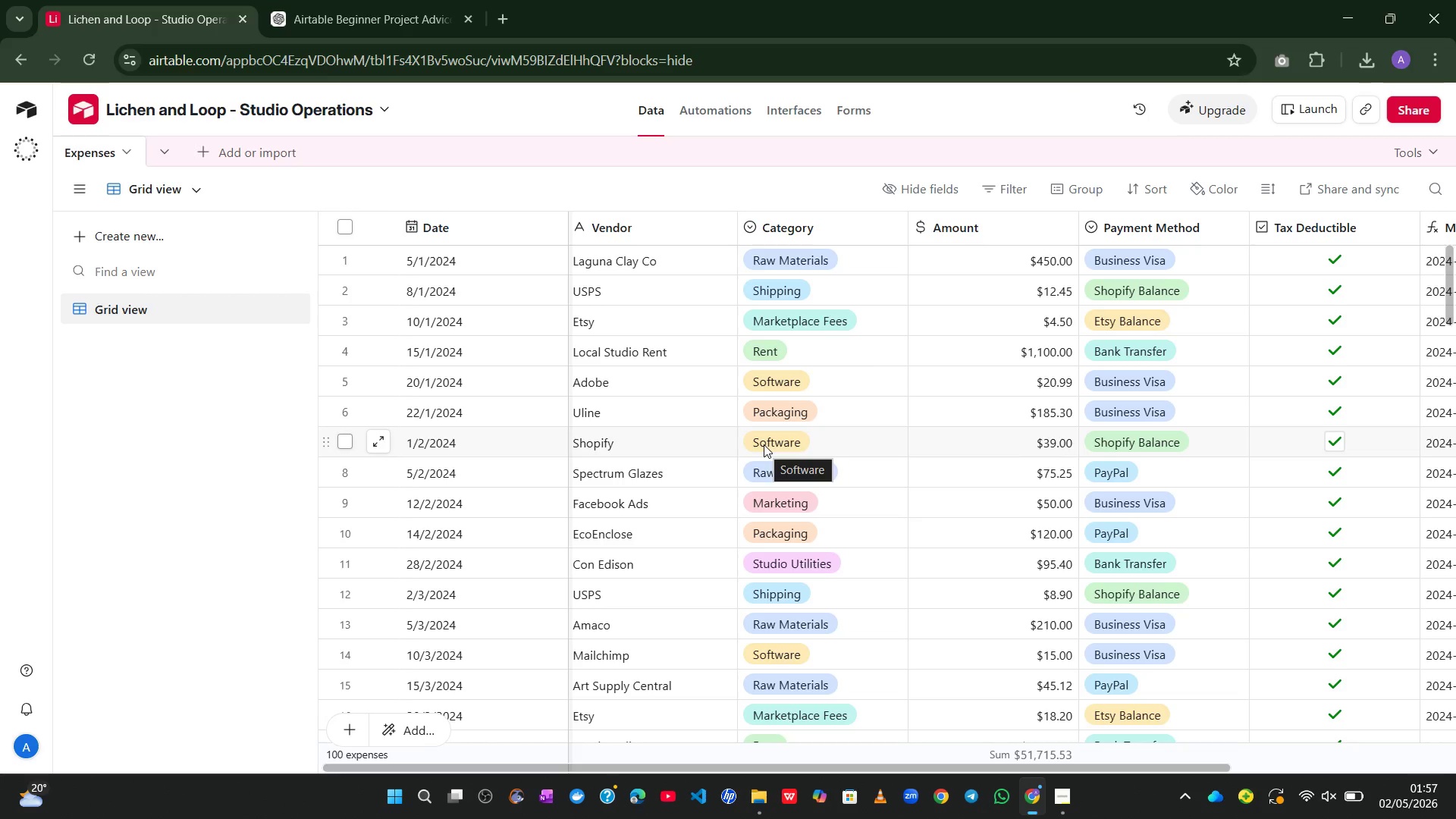 
wait(31.19)
 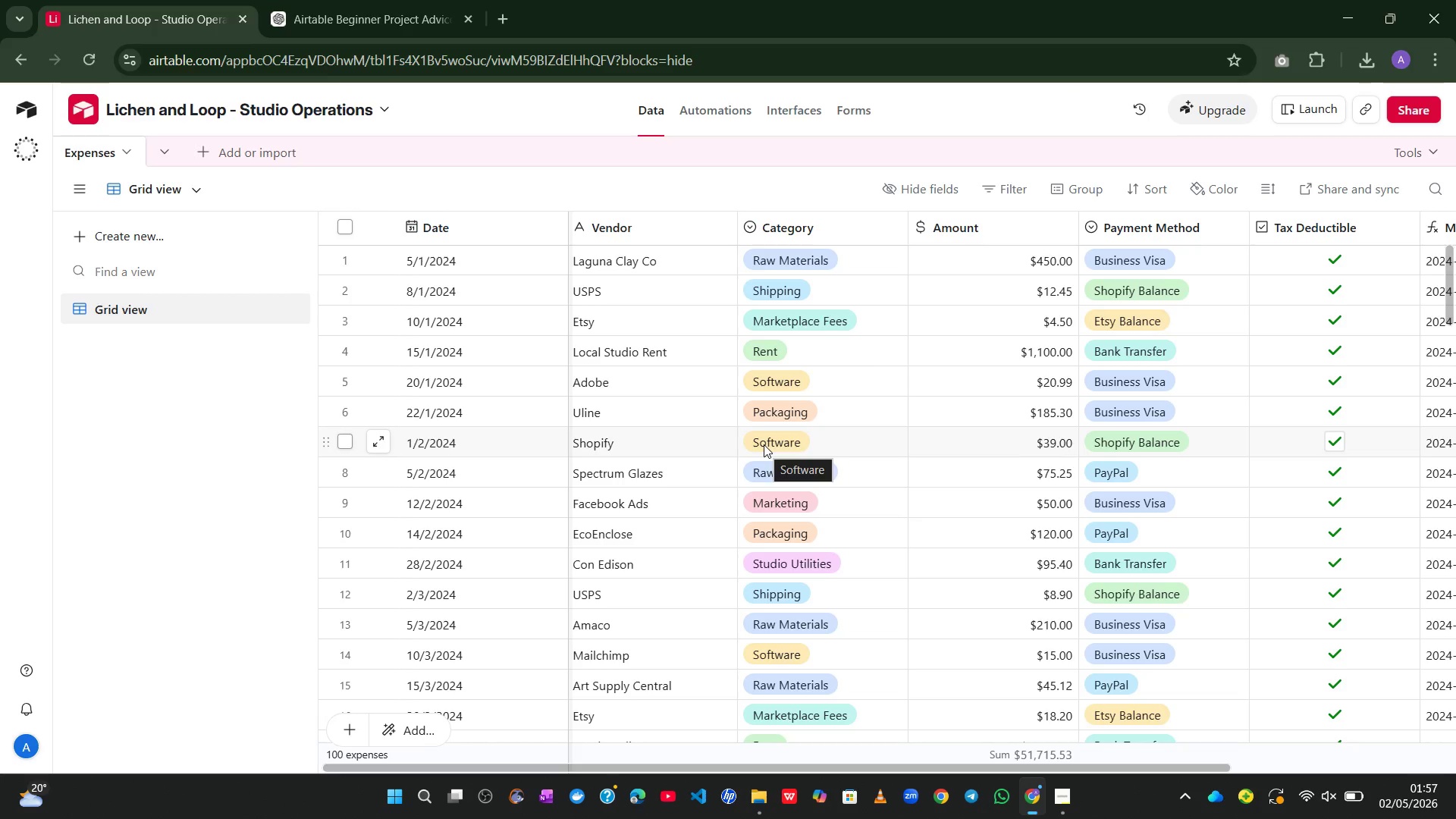 
left_click([1052, 795])